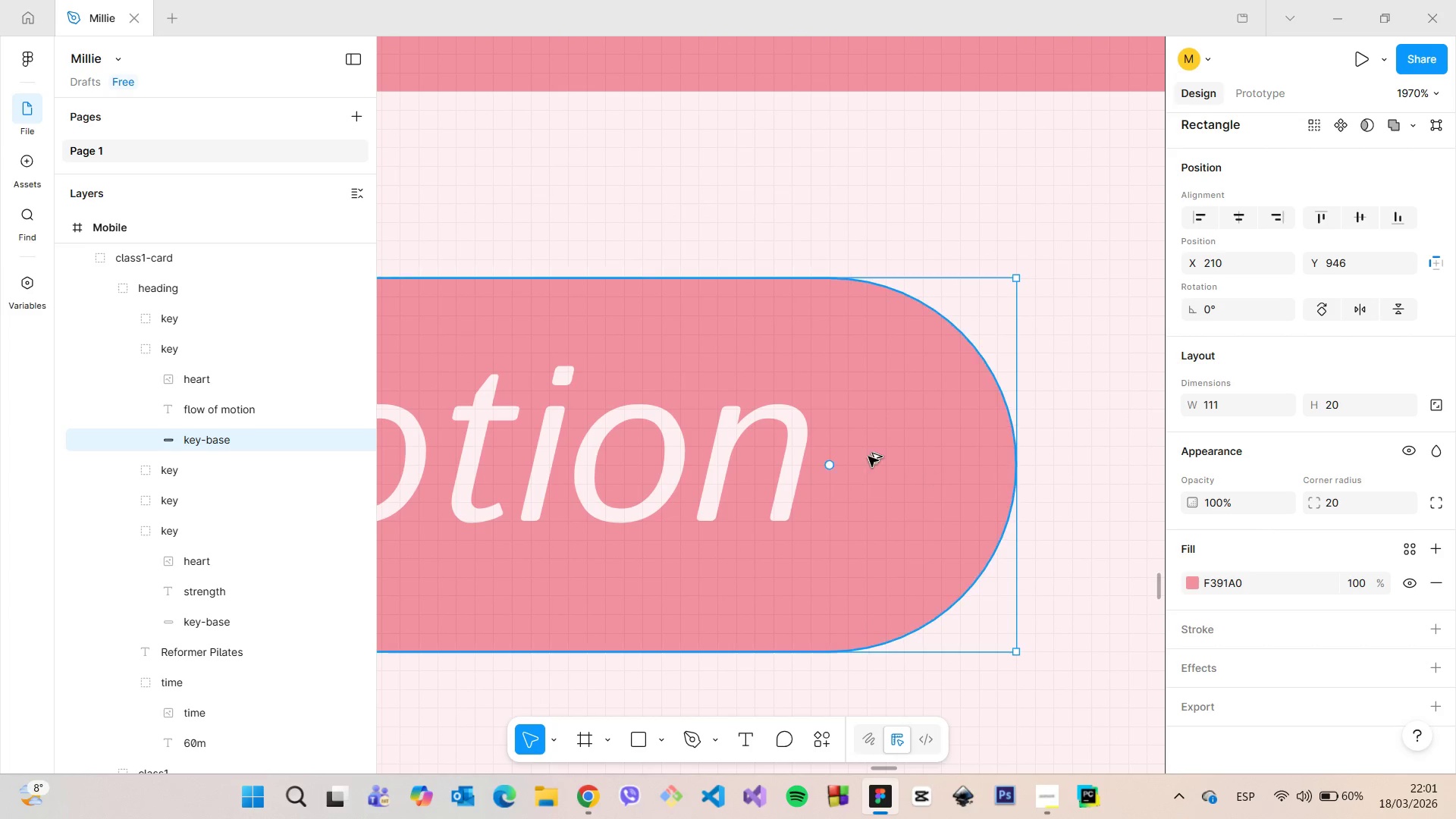 
hold_key(key=AltLeft, duration=0.75)
 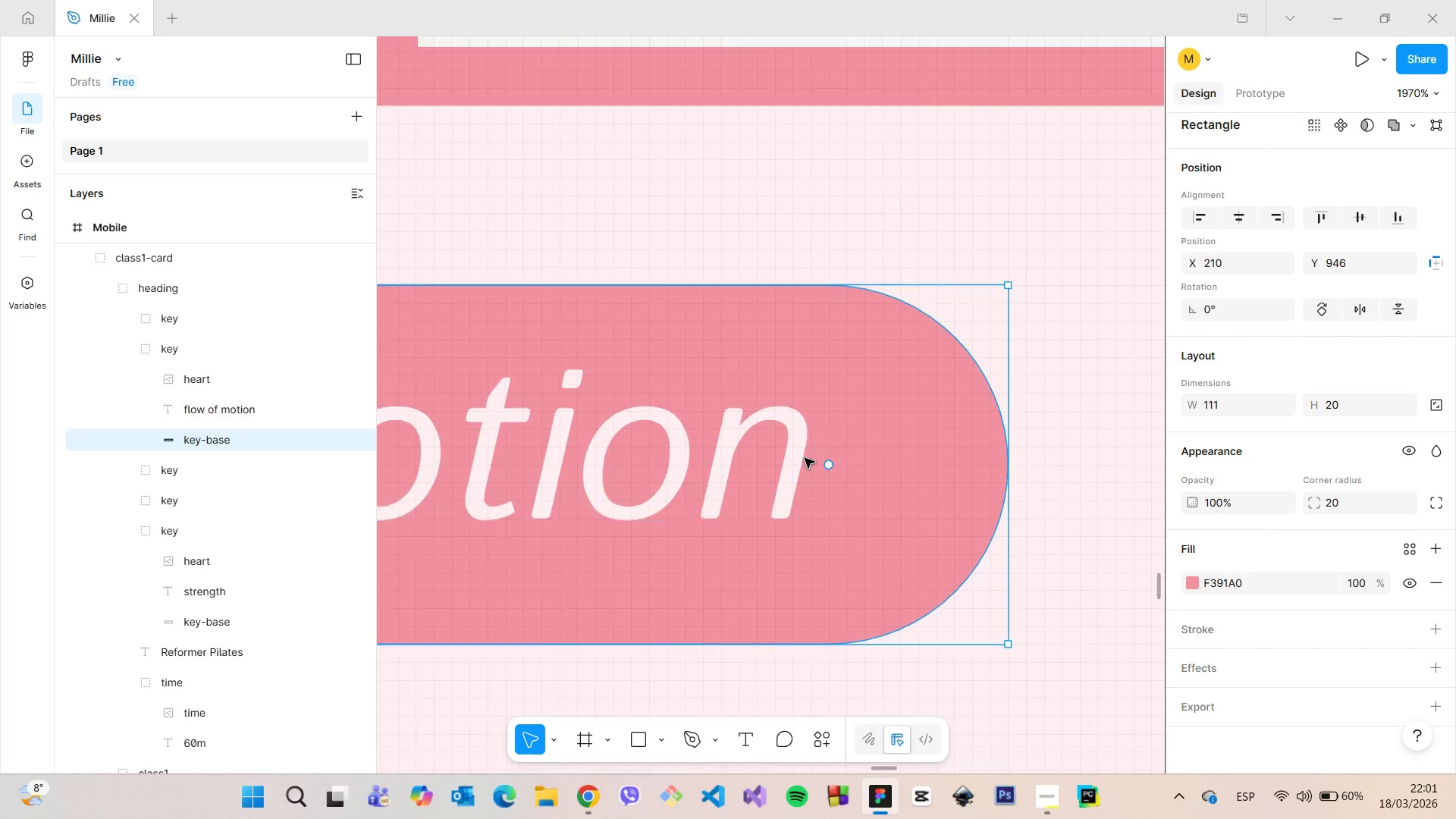 
left_click([790, 500])
 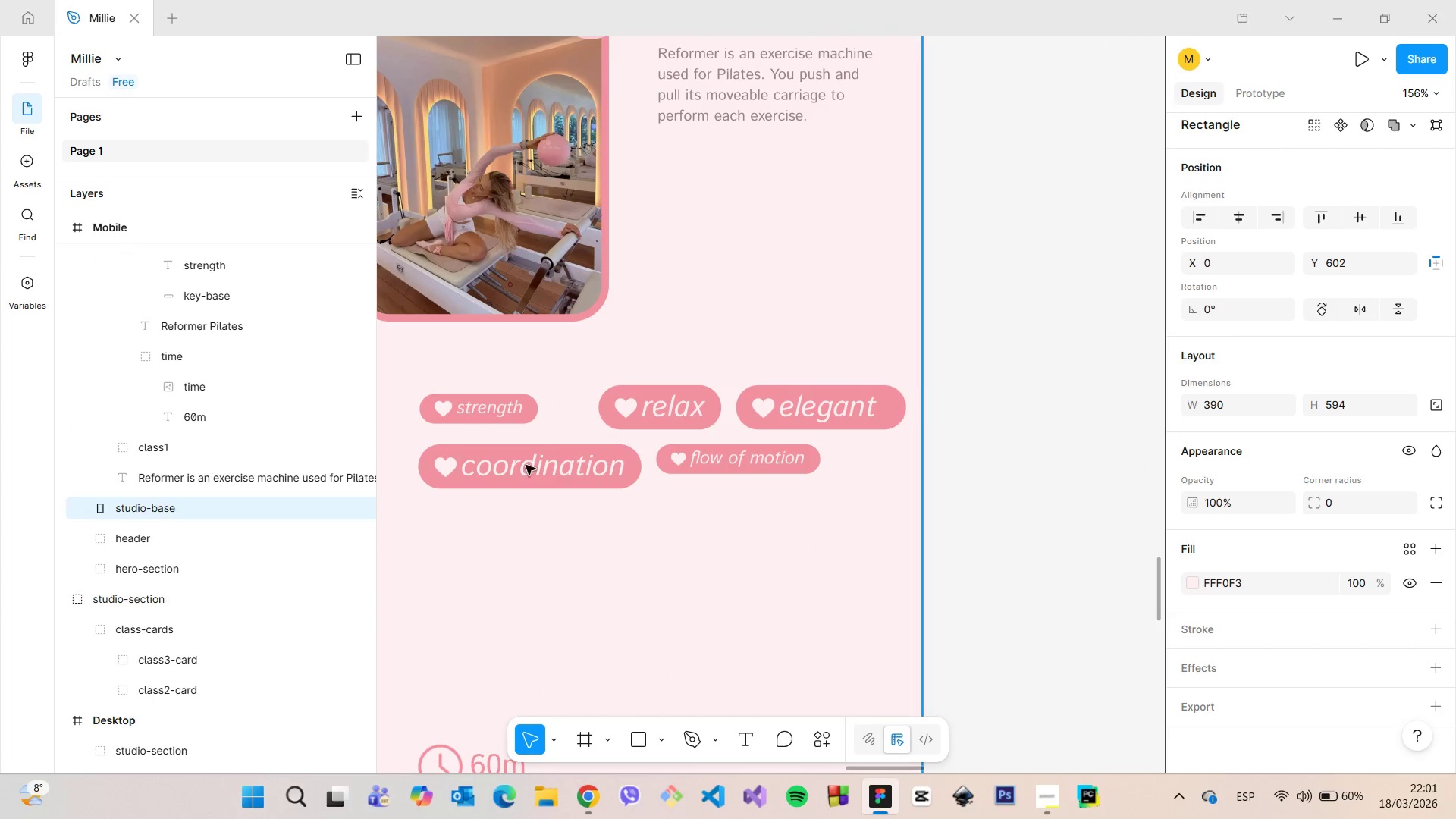 
scroll: coordinate [805, 458], scroll_direction: down, amount: 24.0
 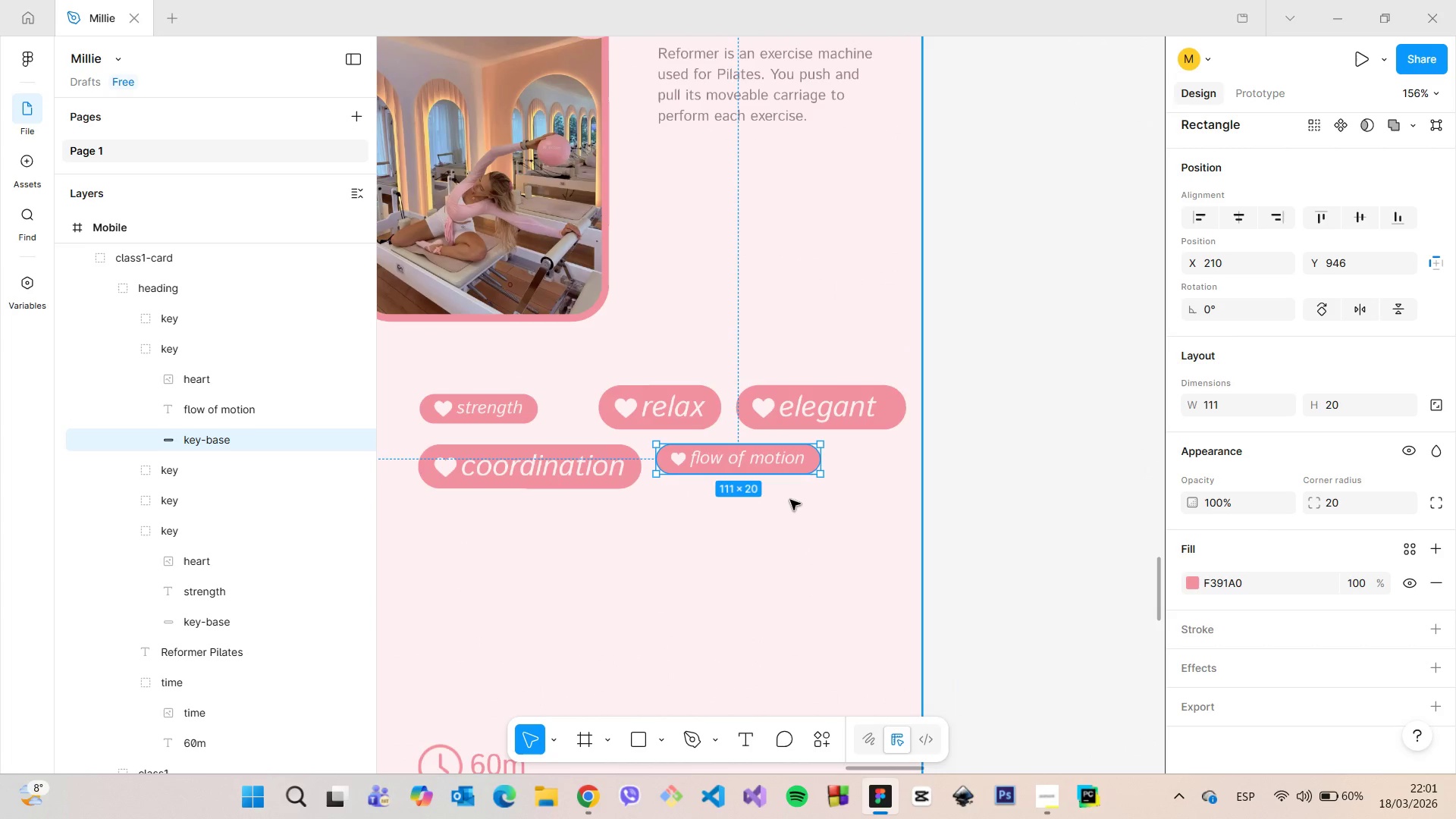 
scroll: coordinate [131, 414], scroll_direction: up, amount: 2.0
 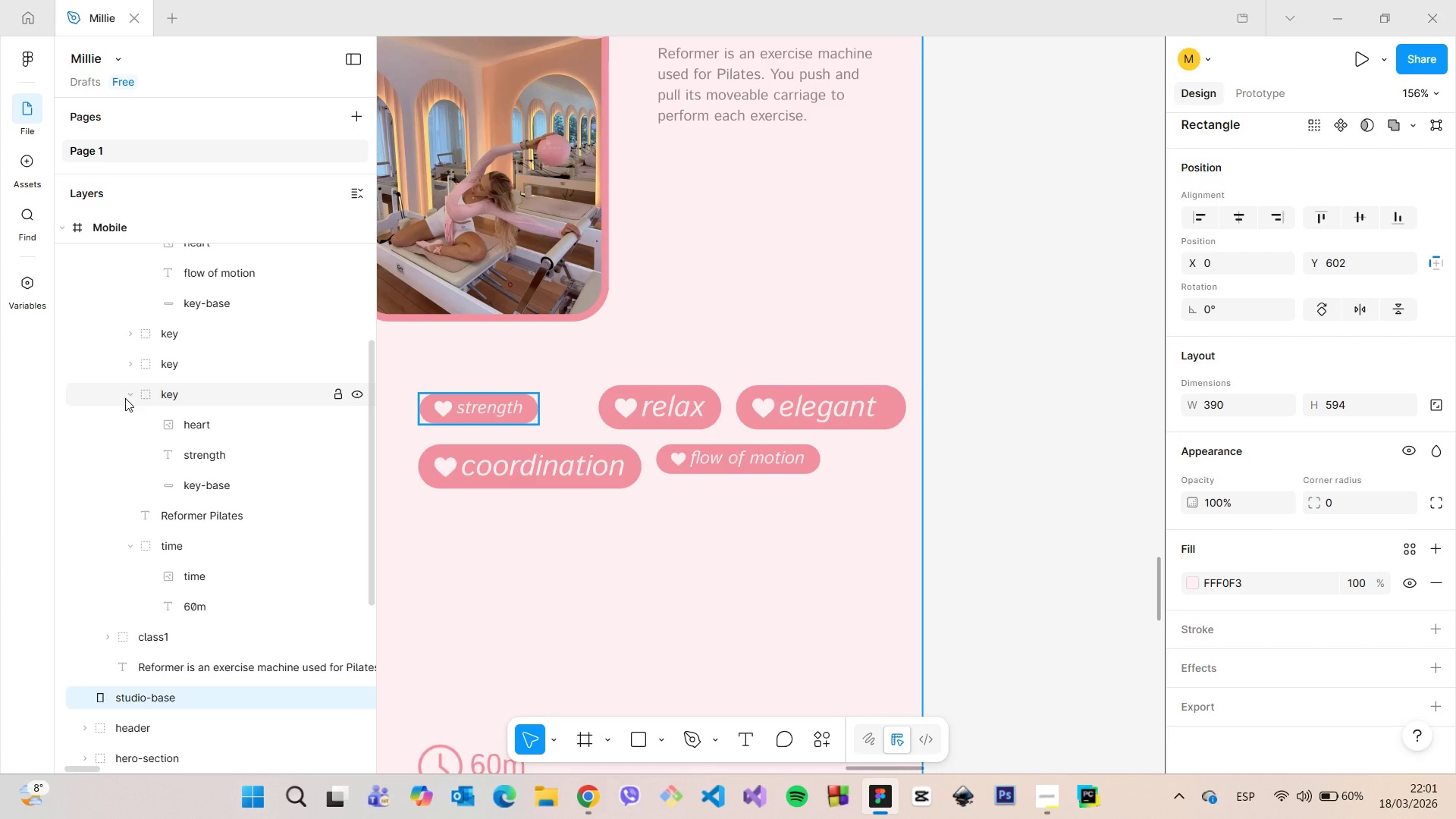 
left_click([125, 398])
 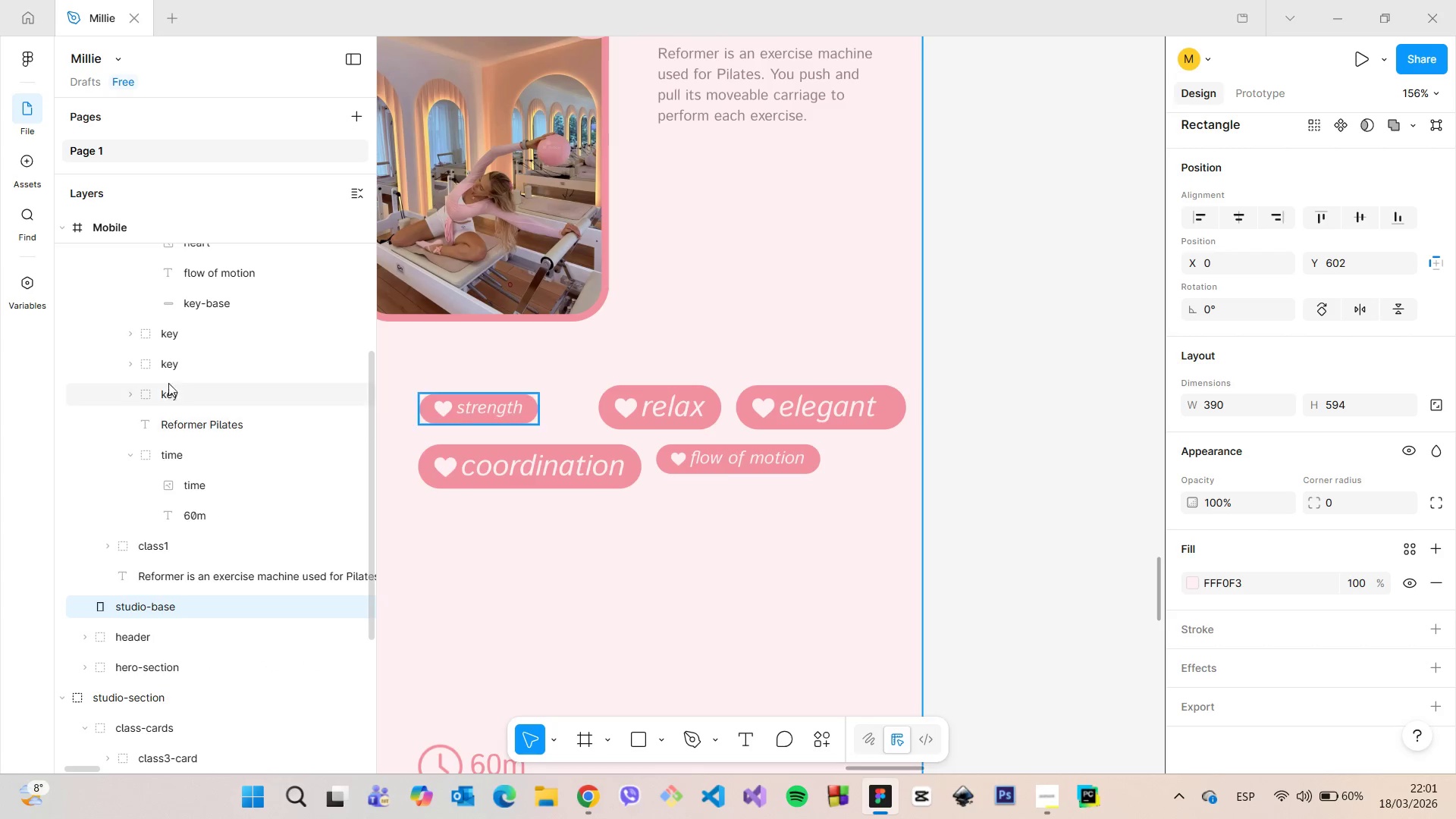 
scroll: coordinate [183, 339], scroll_direction: up, amount: 2.0
 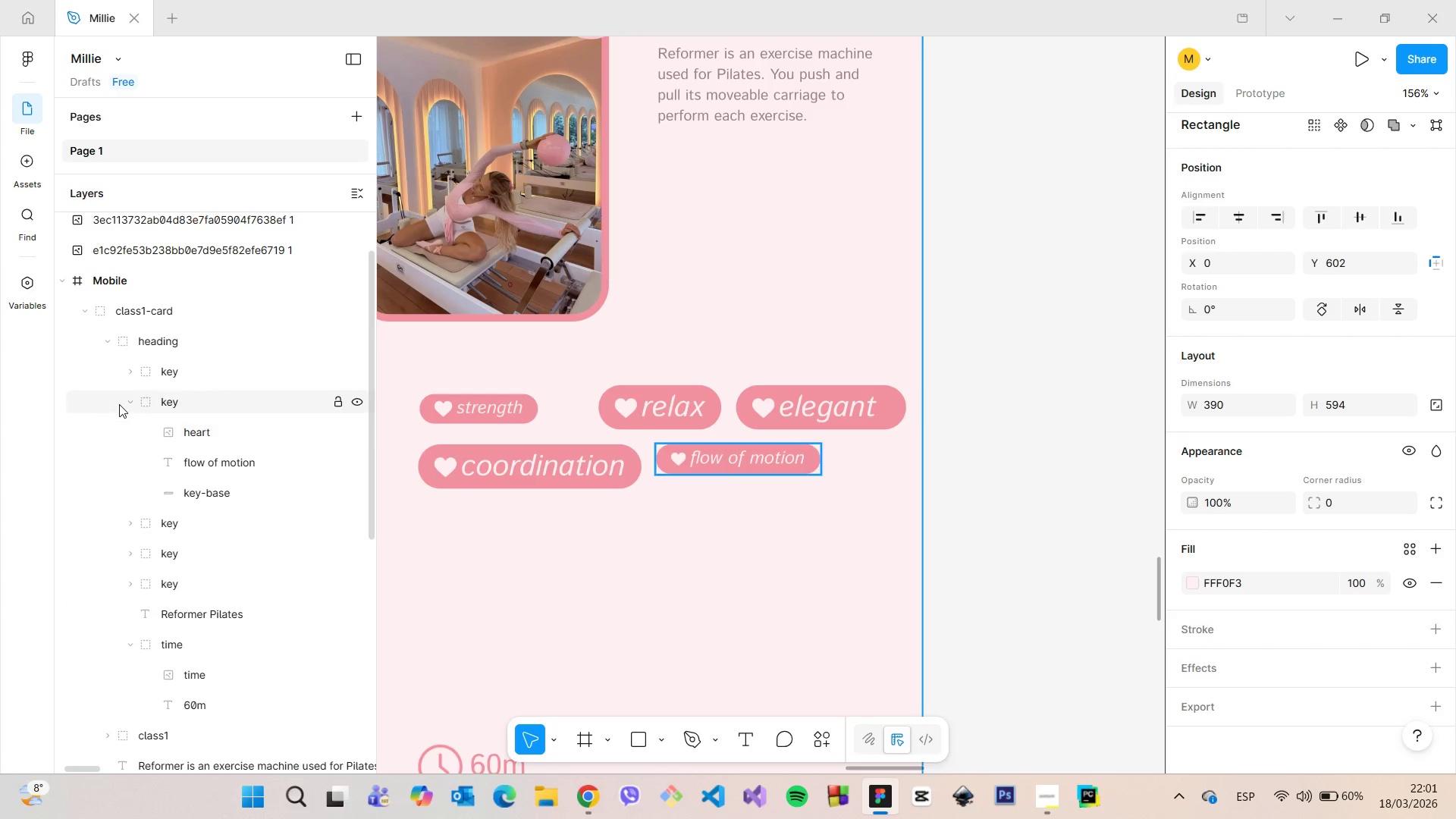 
left_click([129, 404])
 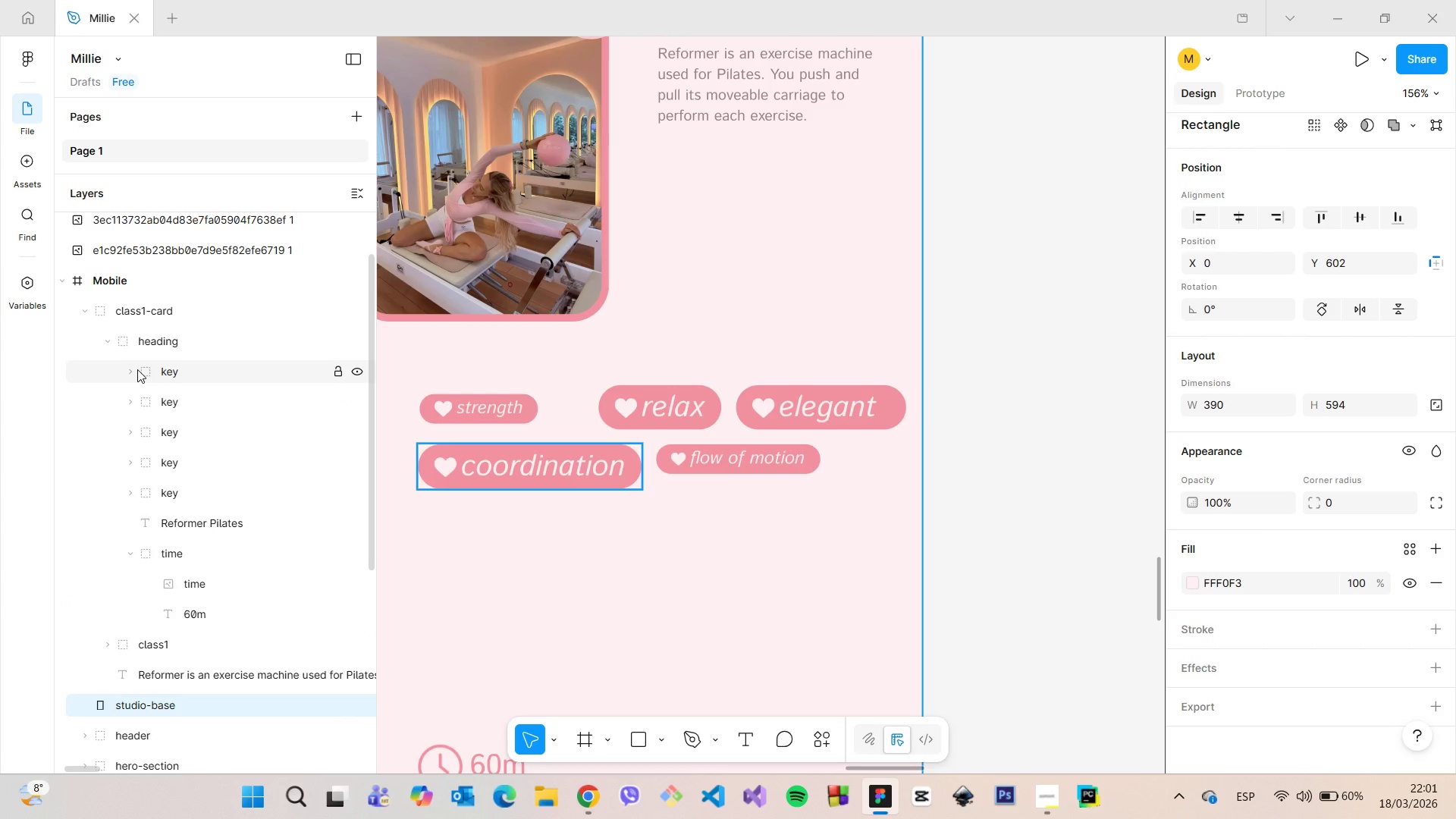 
left_click([137, 369])
 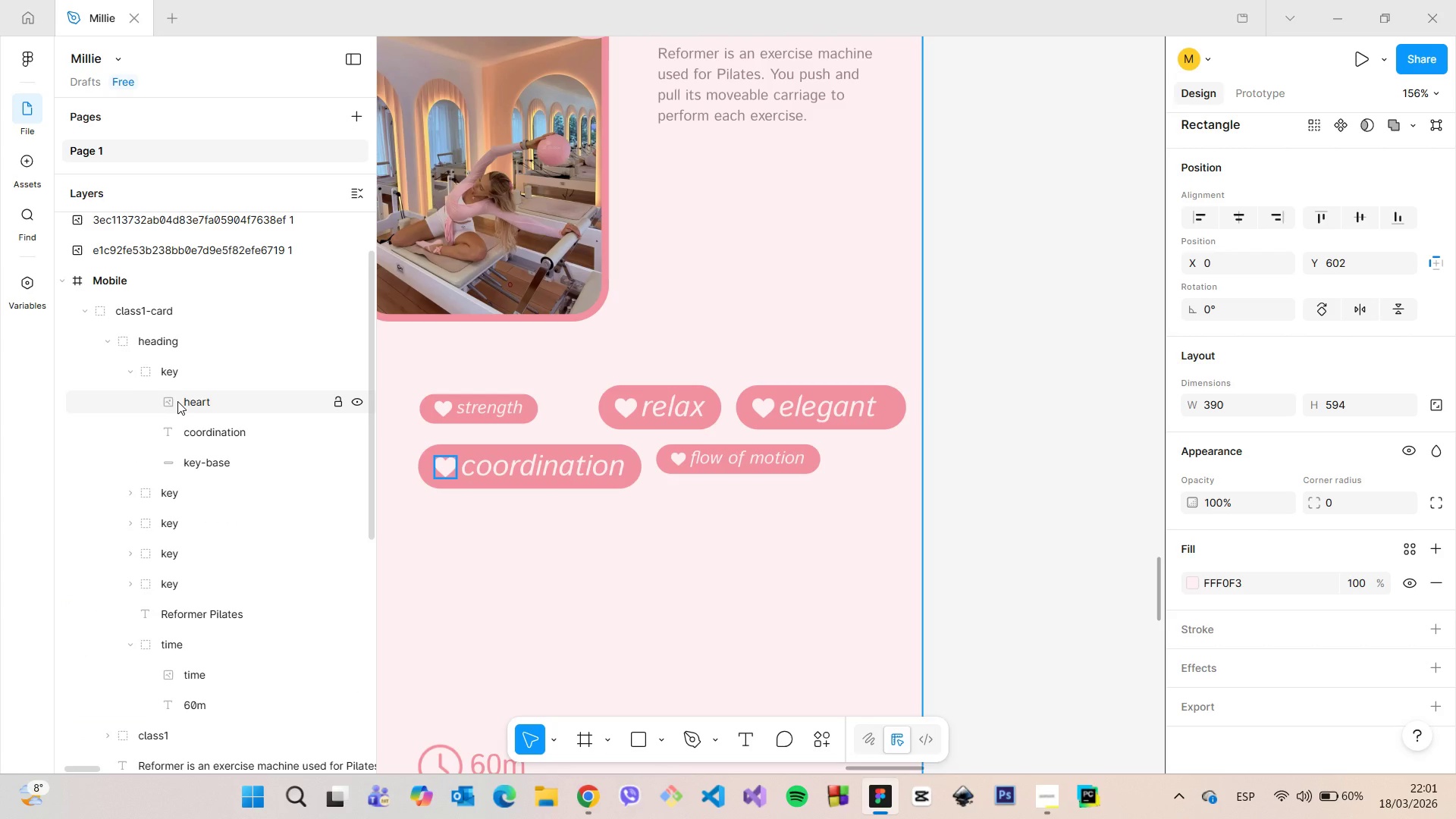 
left_click([177, 401])
 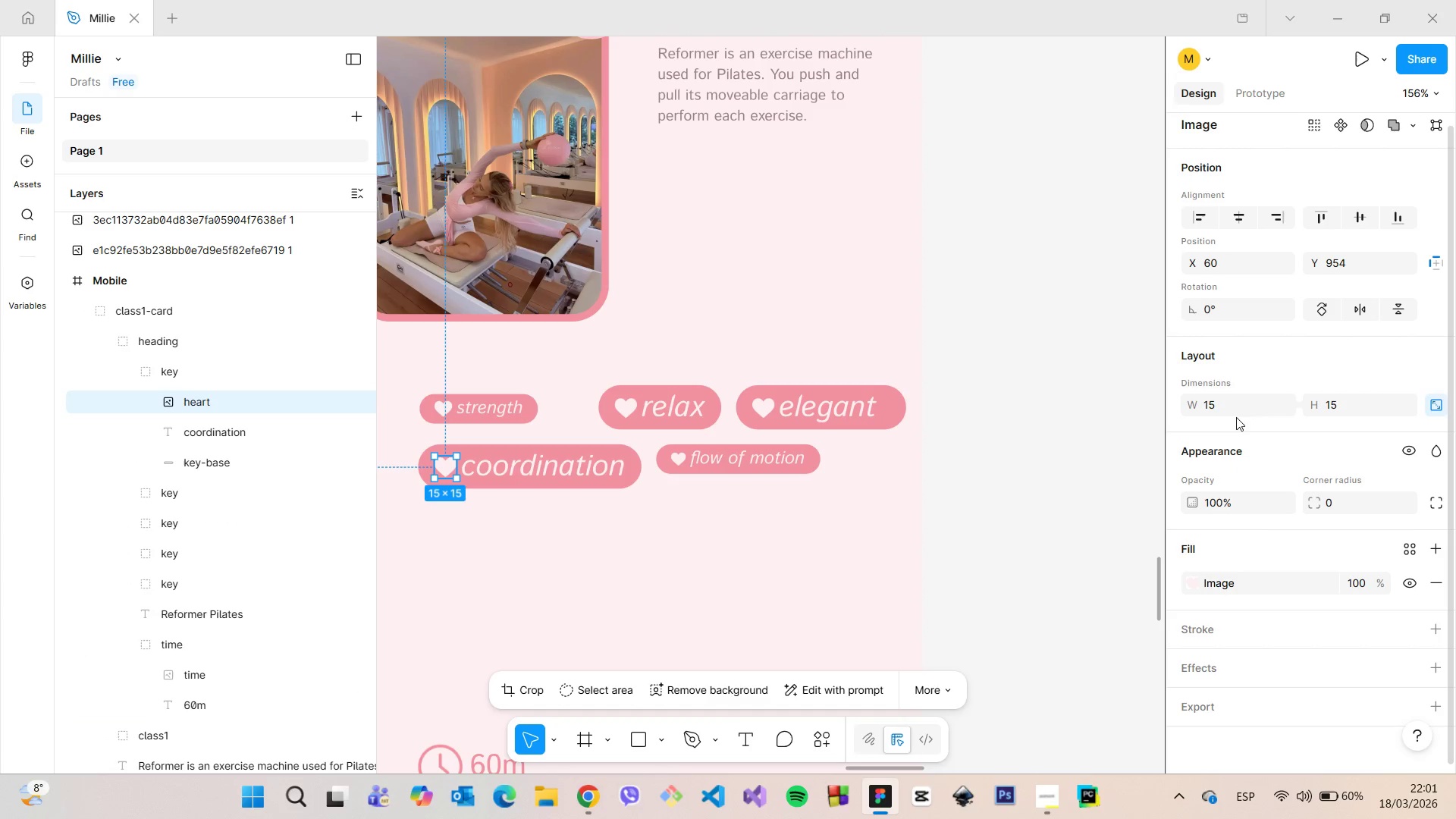 
left_click([1241, 402])
 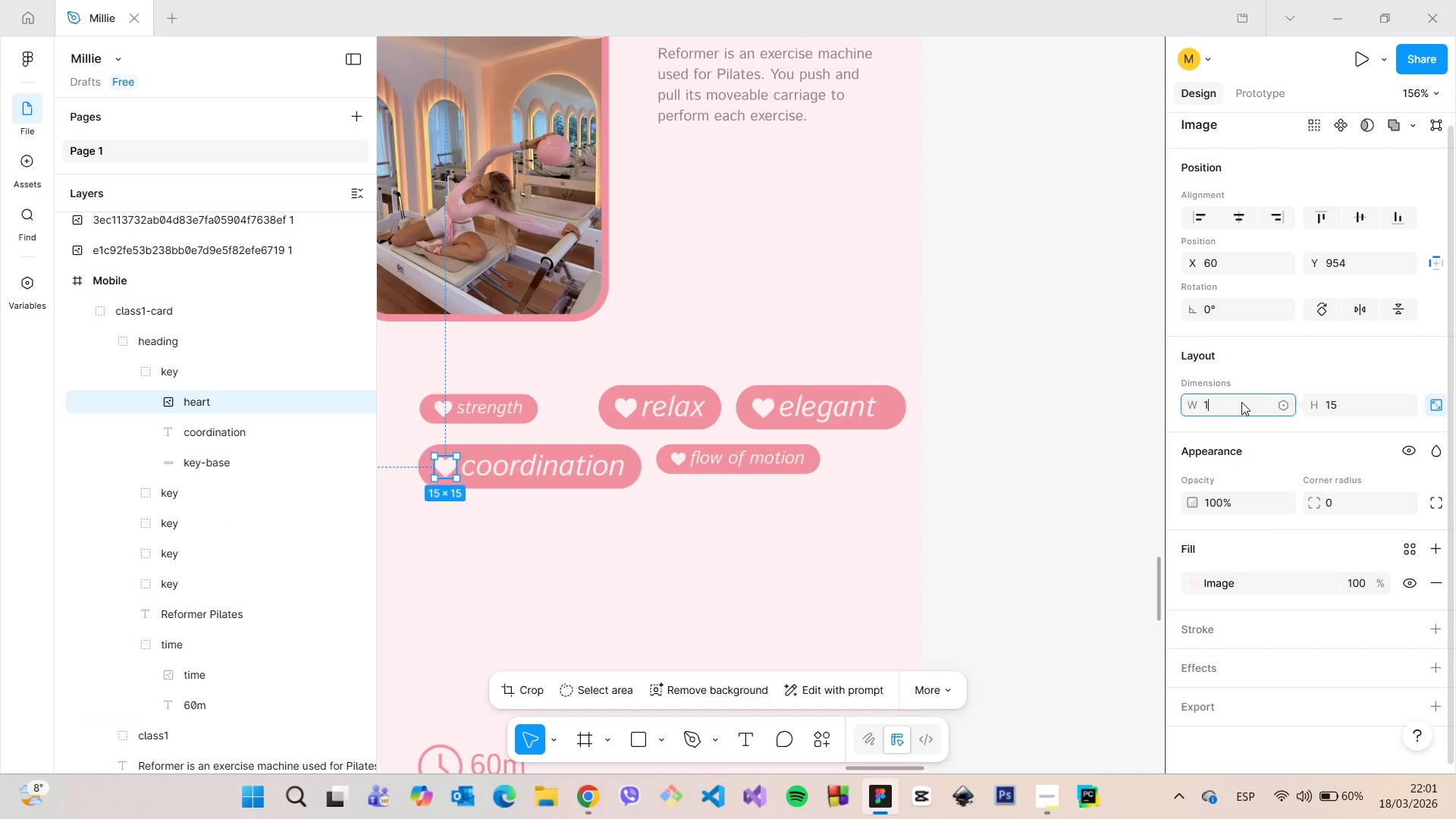 
type(10)
 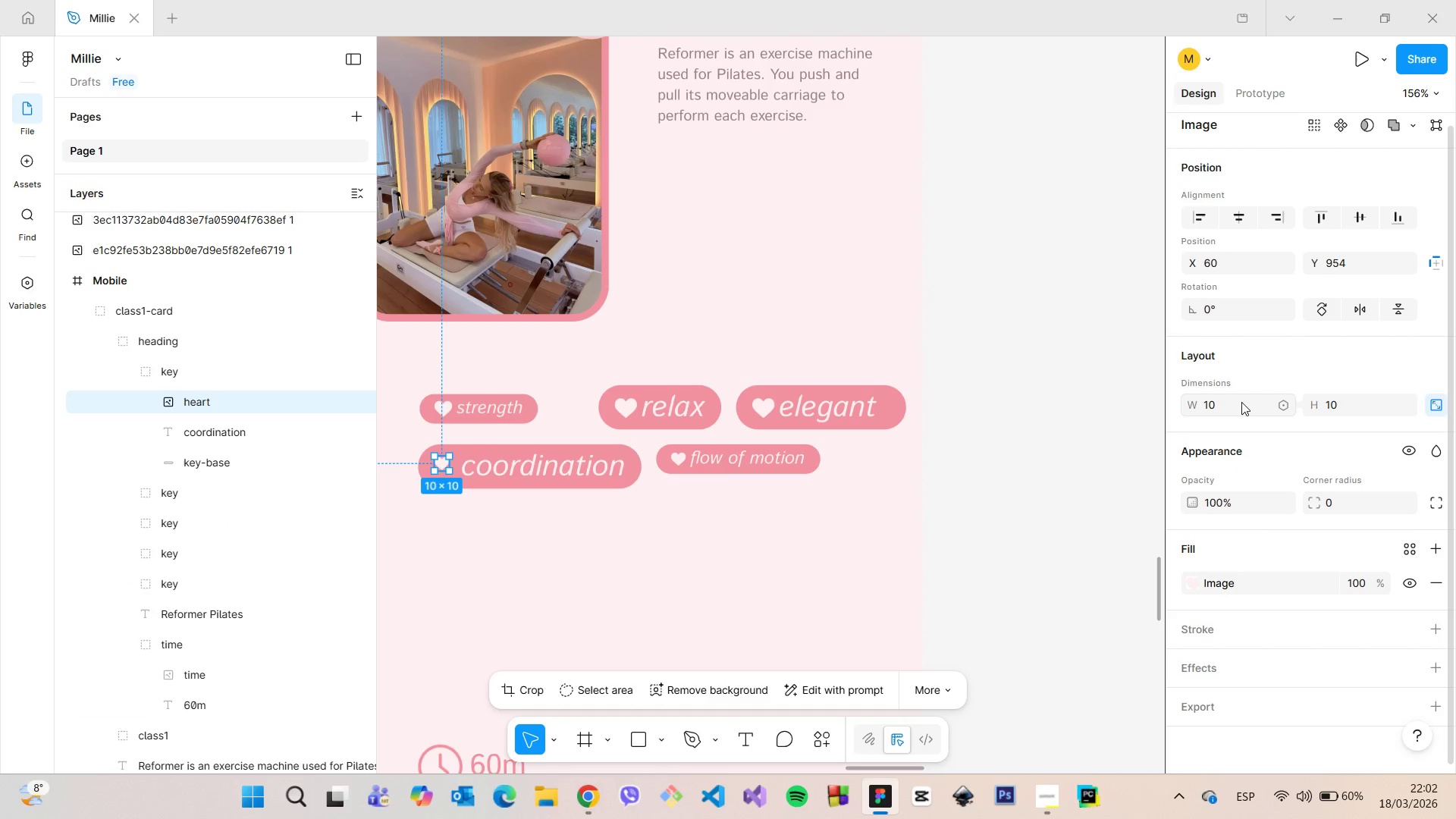 
key(Enter)
 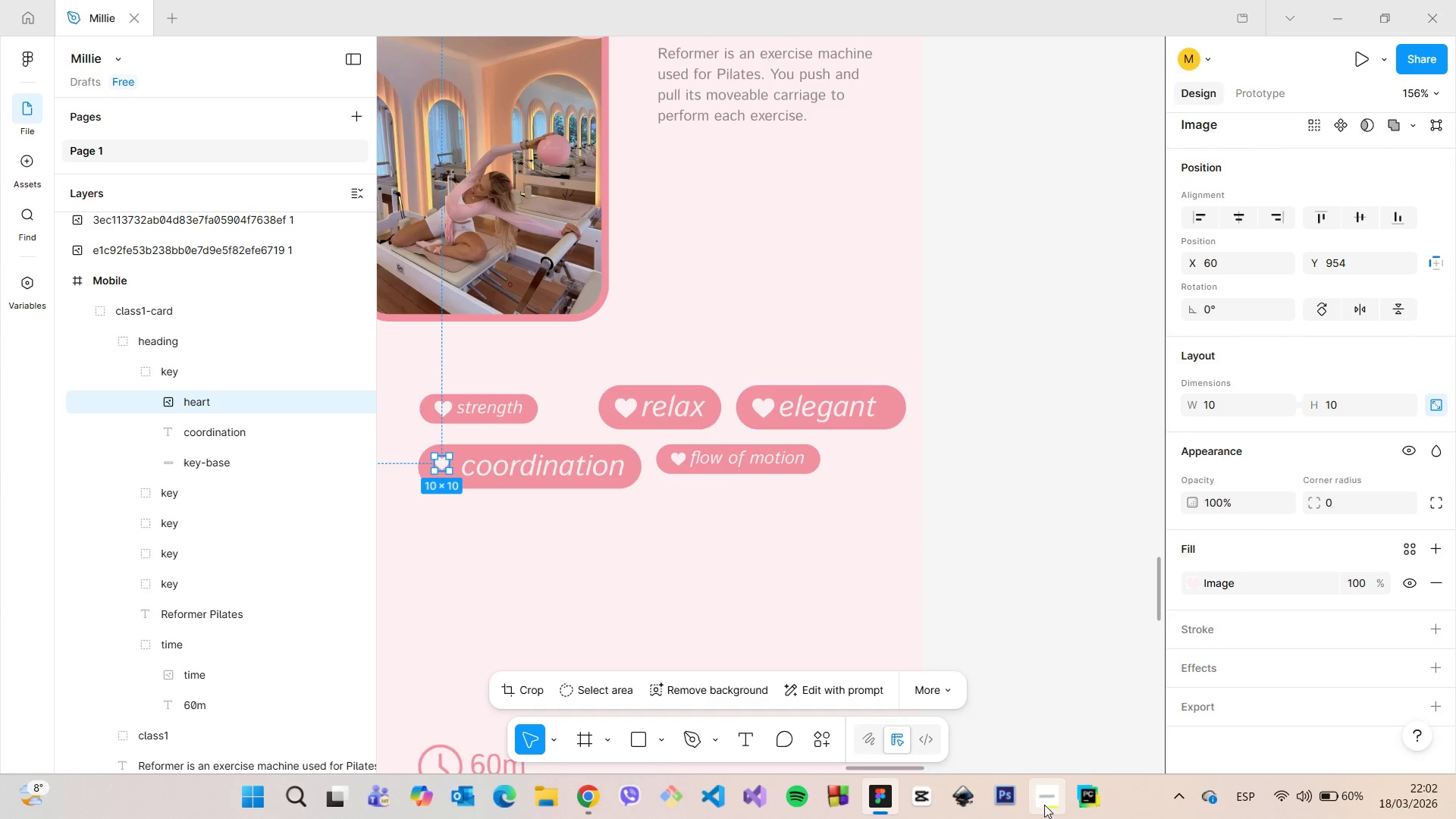 
left_click([1053, 816])